 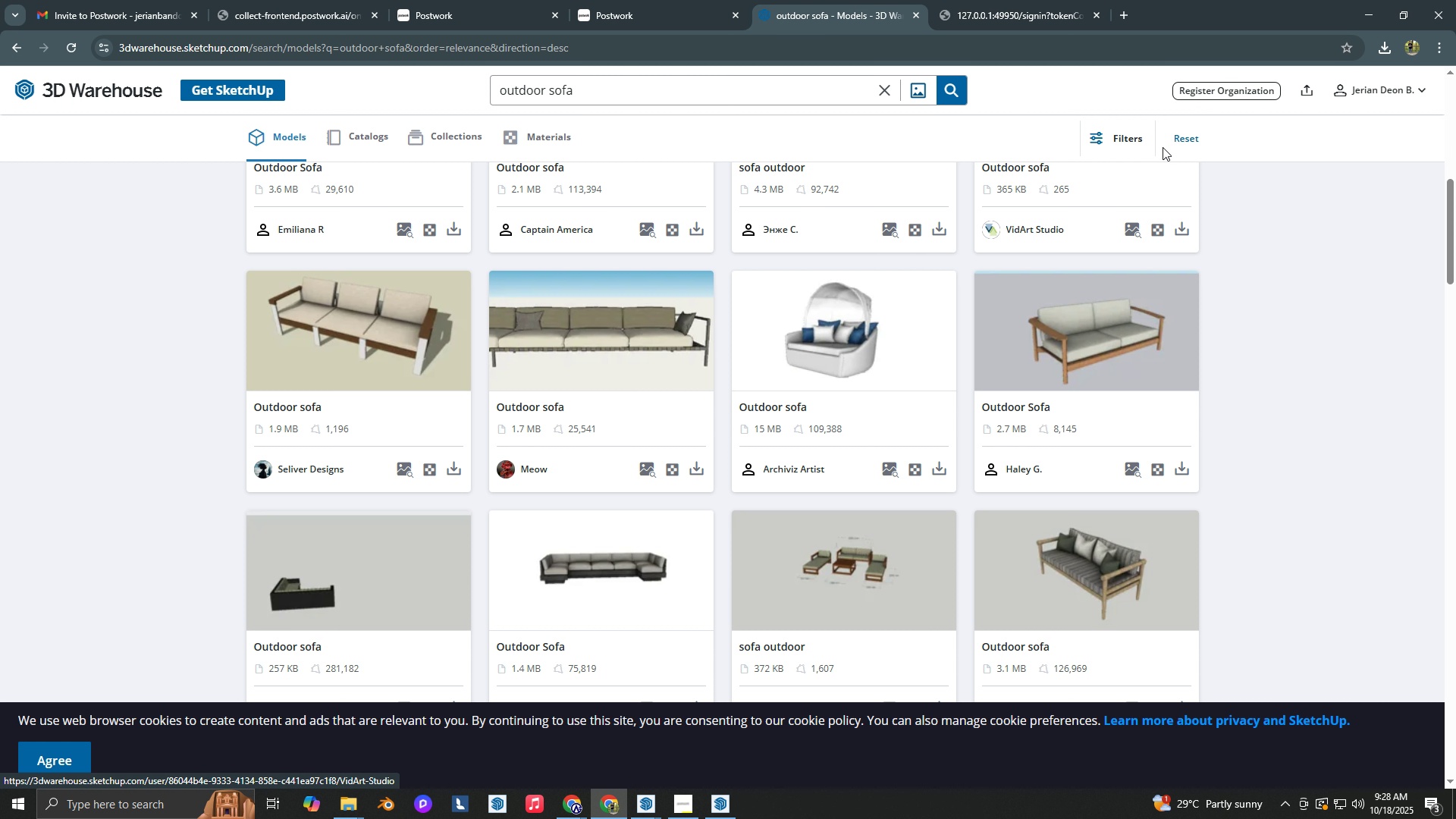 
left_click([1380, 37])
 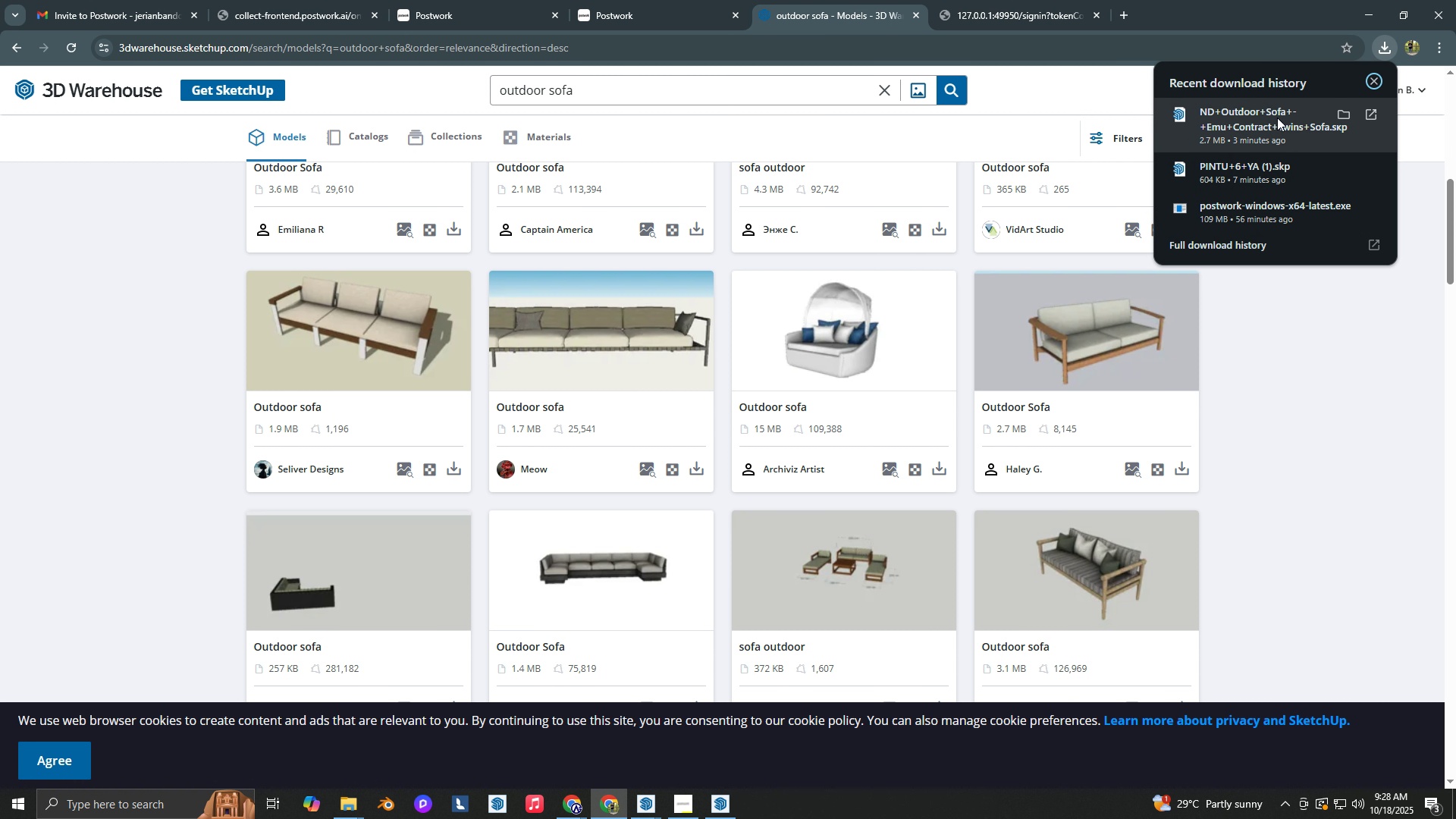 
left_click([1277, 118])
 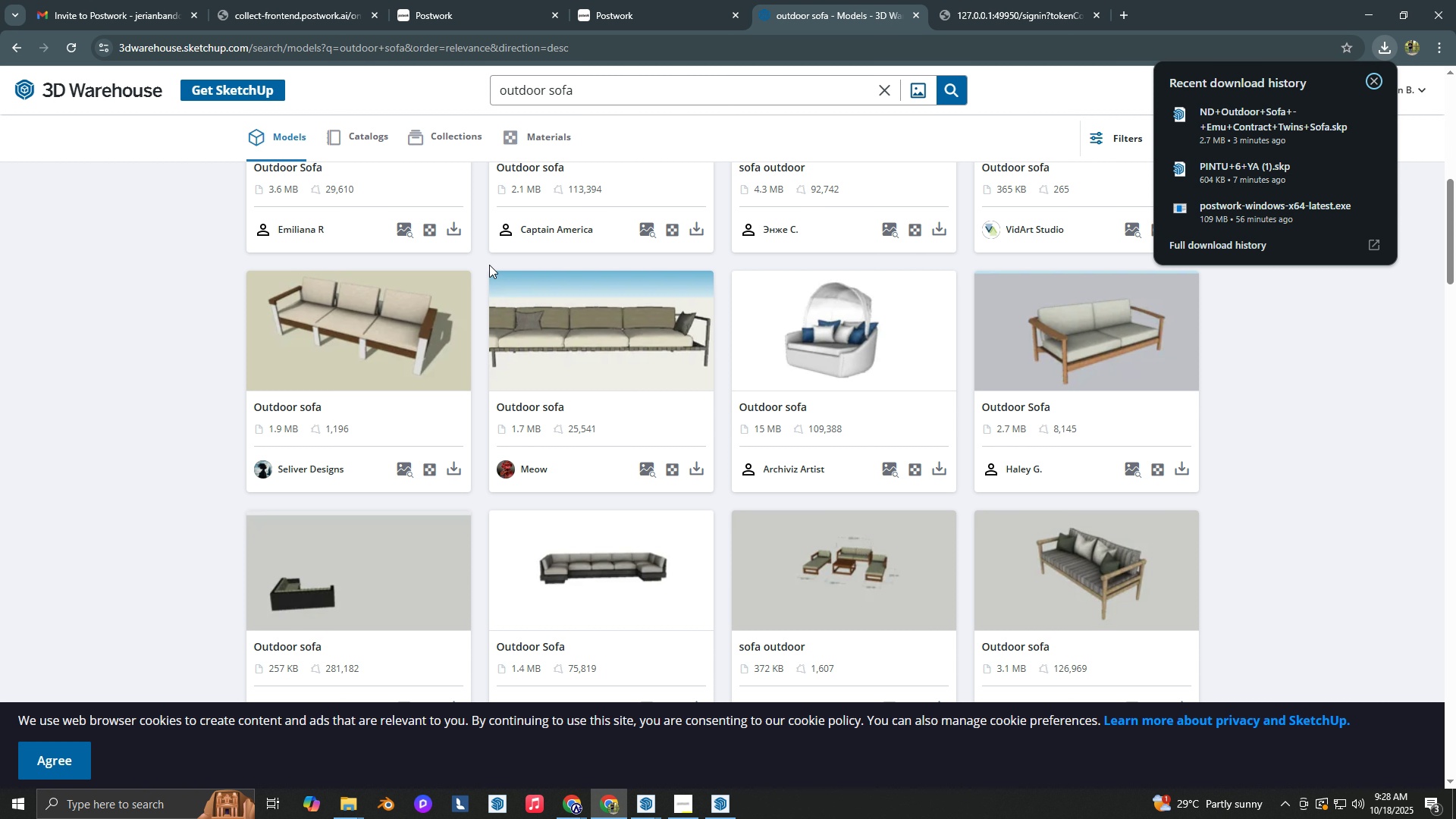 
wait(11.74)
 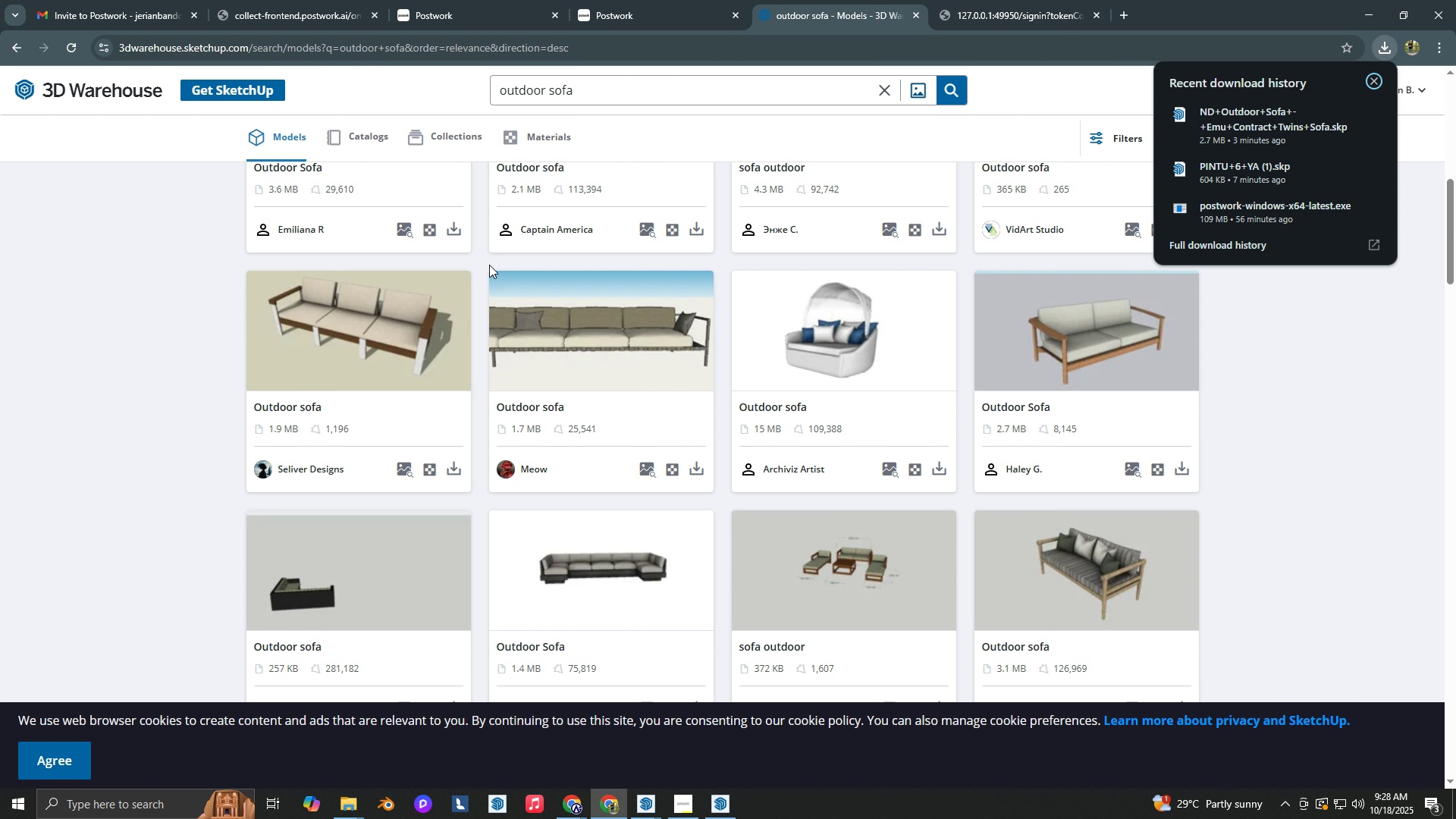 
left_click_drag(start_coordinate=[604, 102], to_coordinate=[419, 91])
 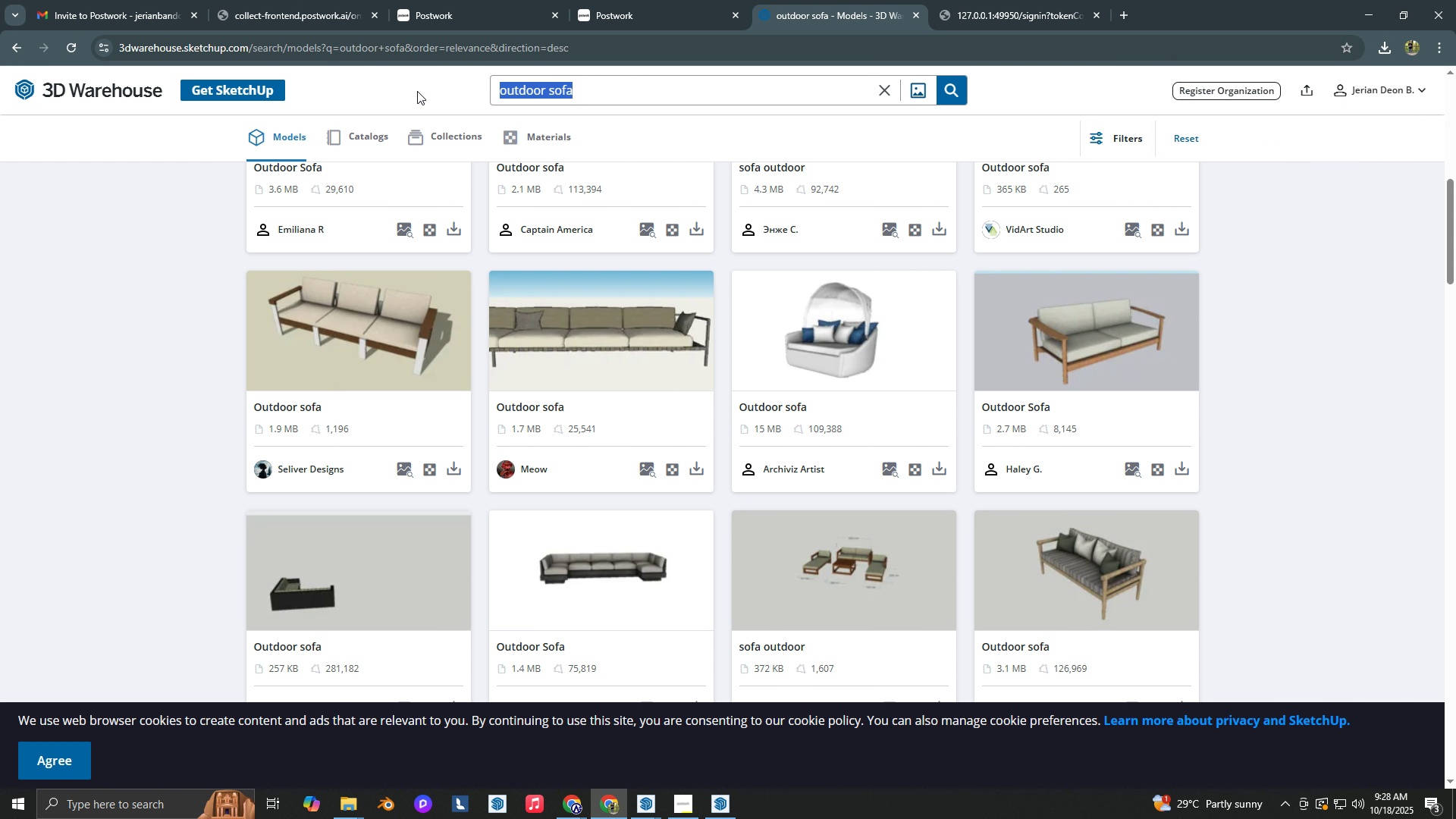 
type(CEILNG )
key(Backspace)
type(LIGHT)
 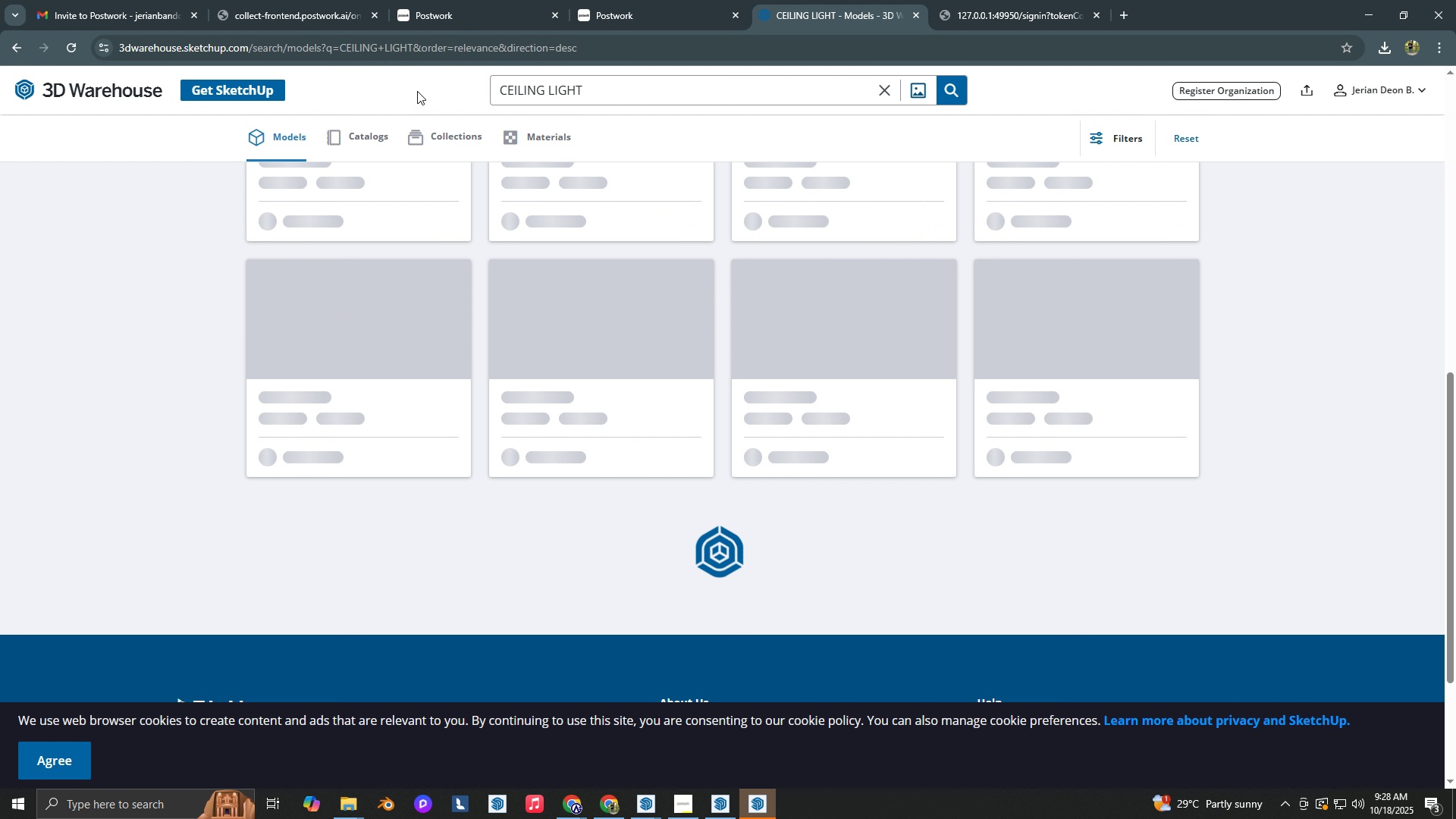 
key(Enter)
 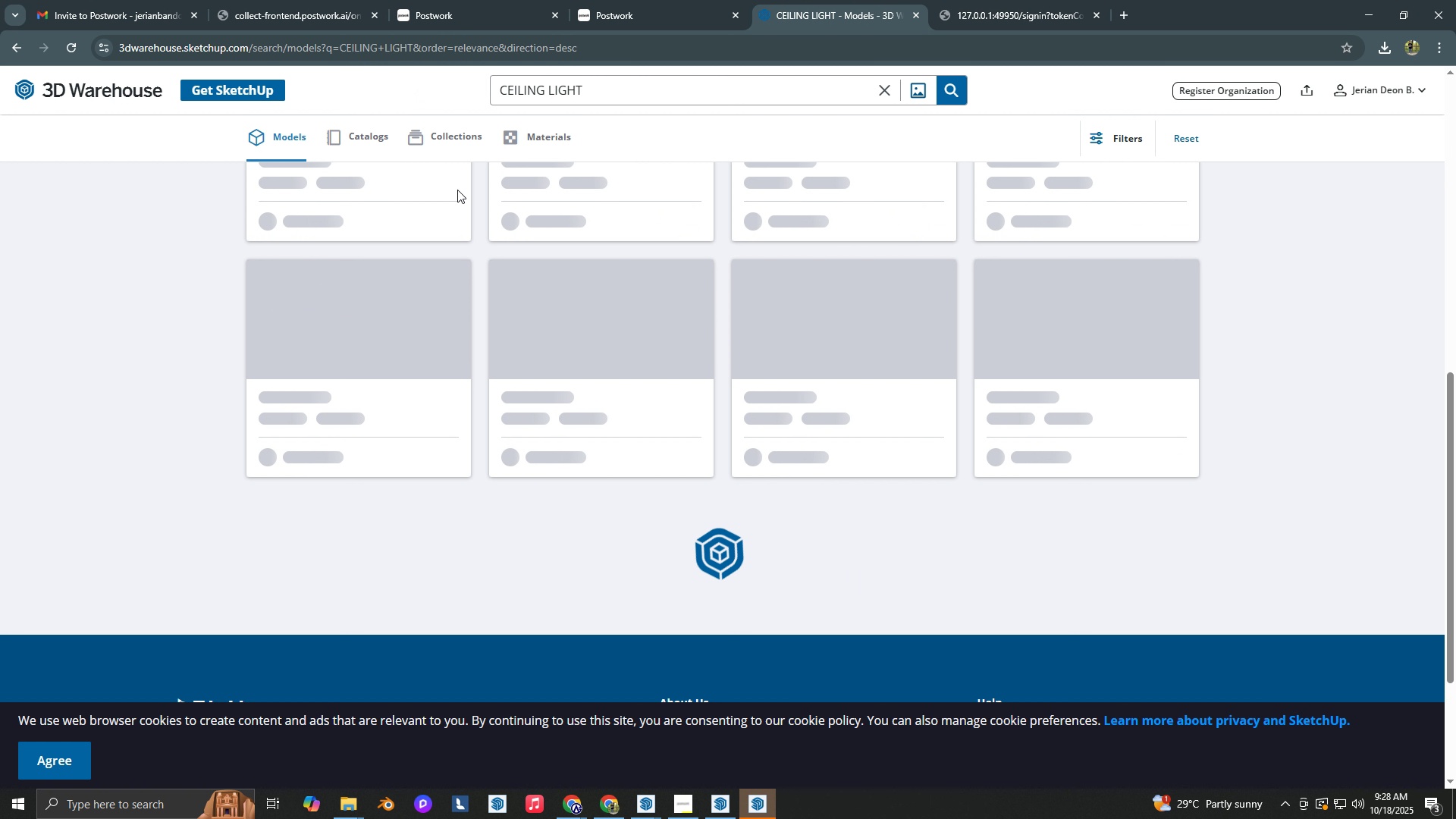 
scroll: coordinate [772, 334], scroll_direction: up, amount: 17.0
 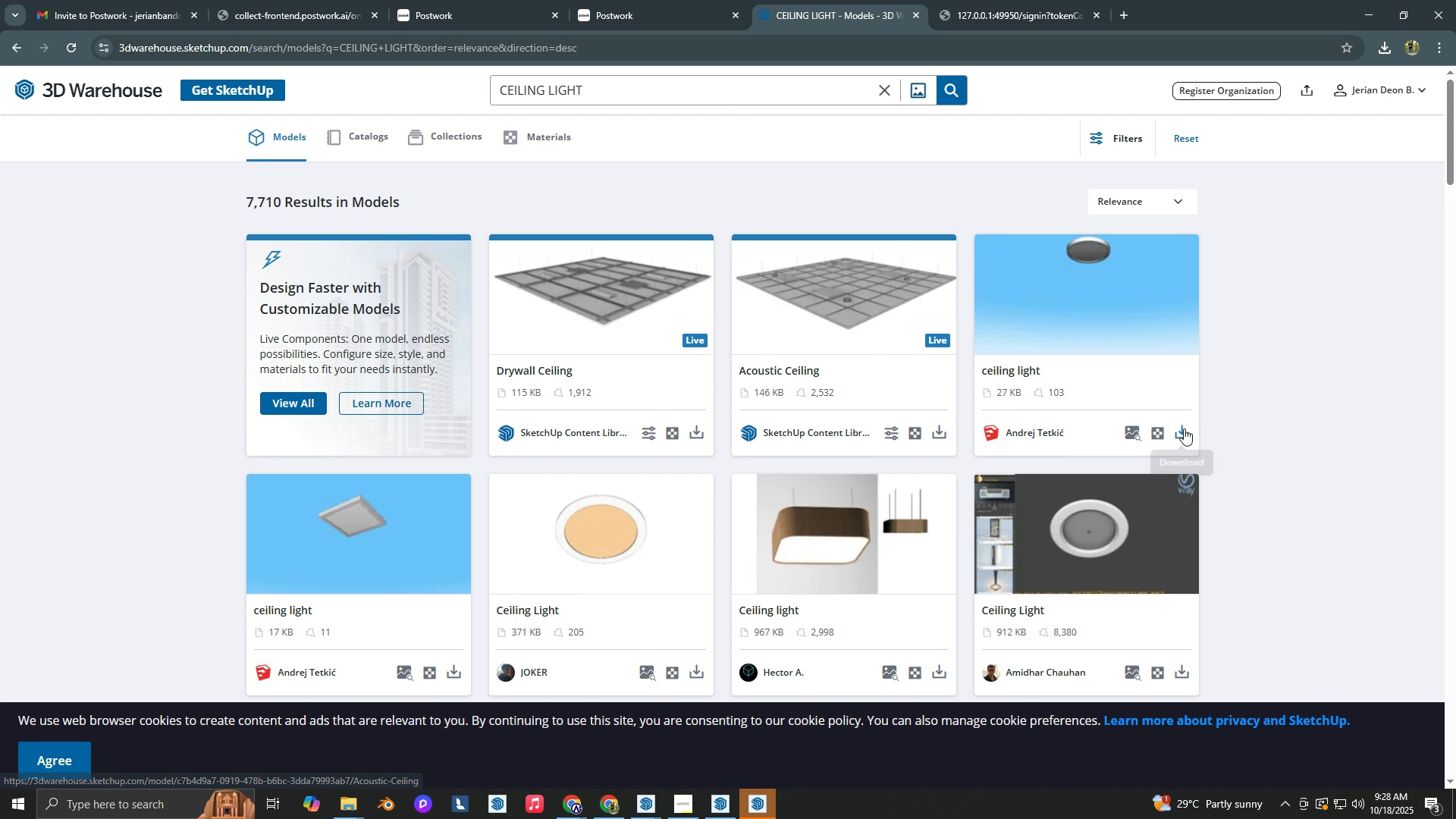 
left_click([1188, 430])
 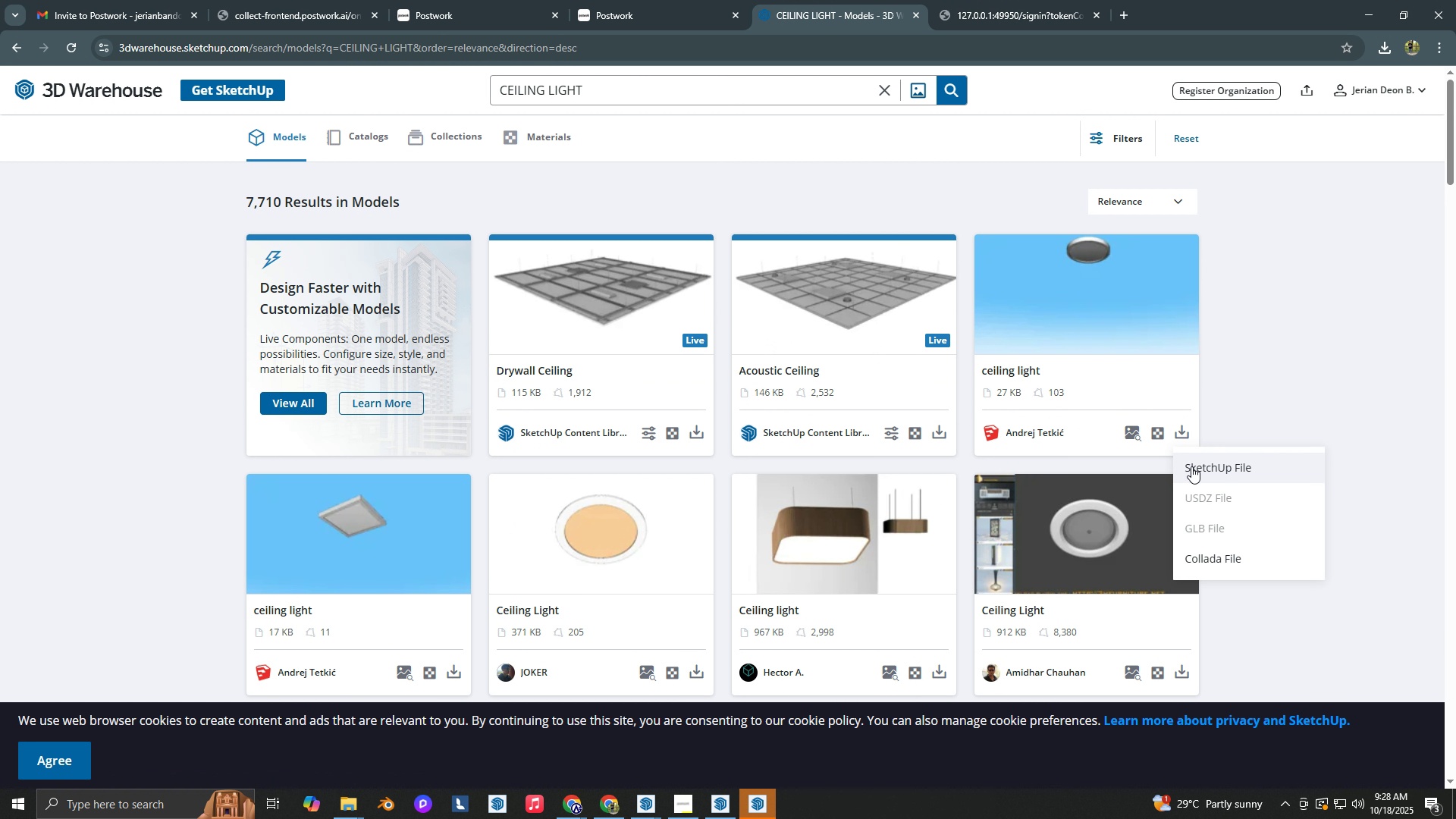 
left_click([1191, 466])
 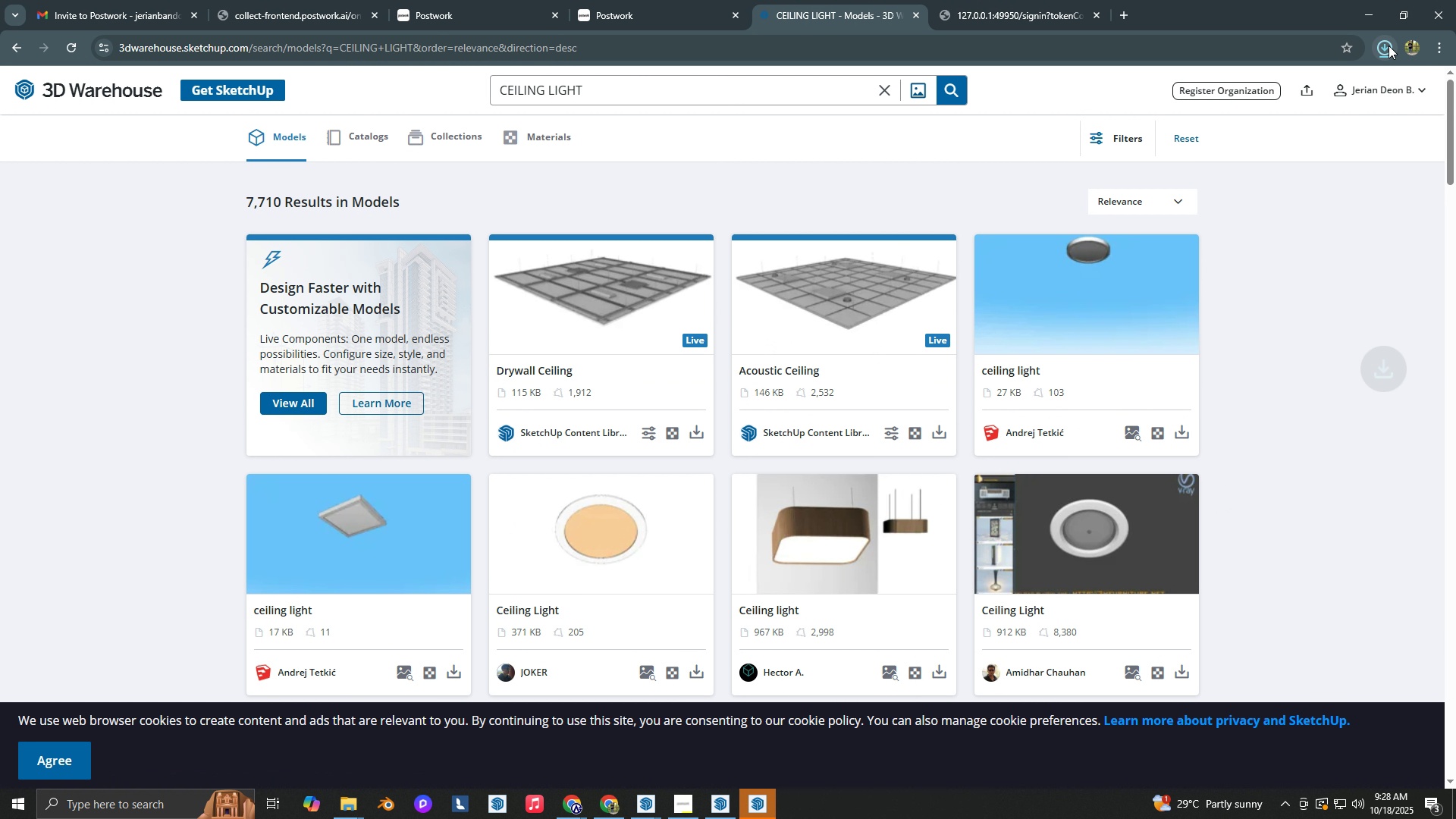 
left_click([1389, 46])
 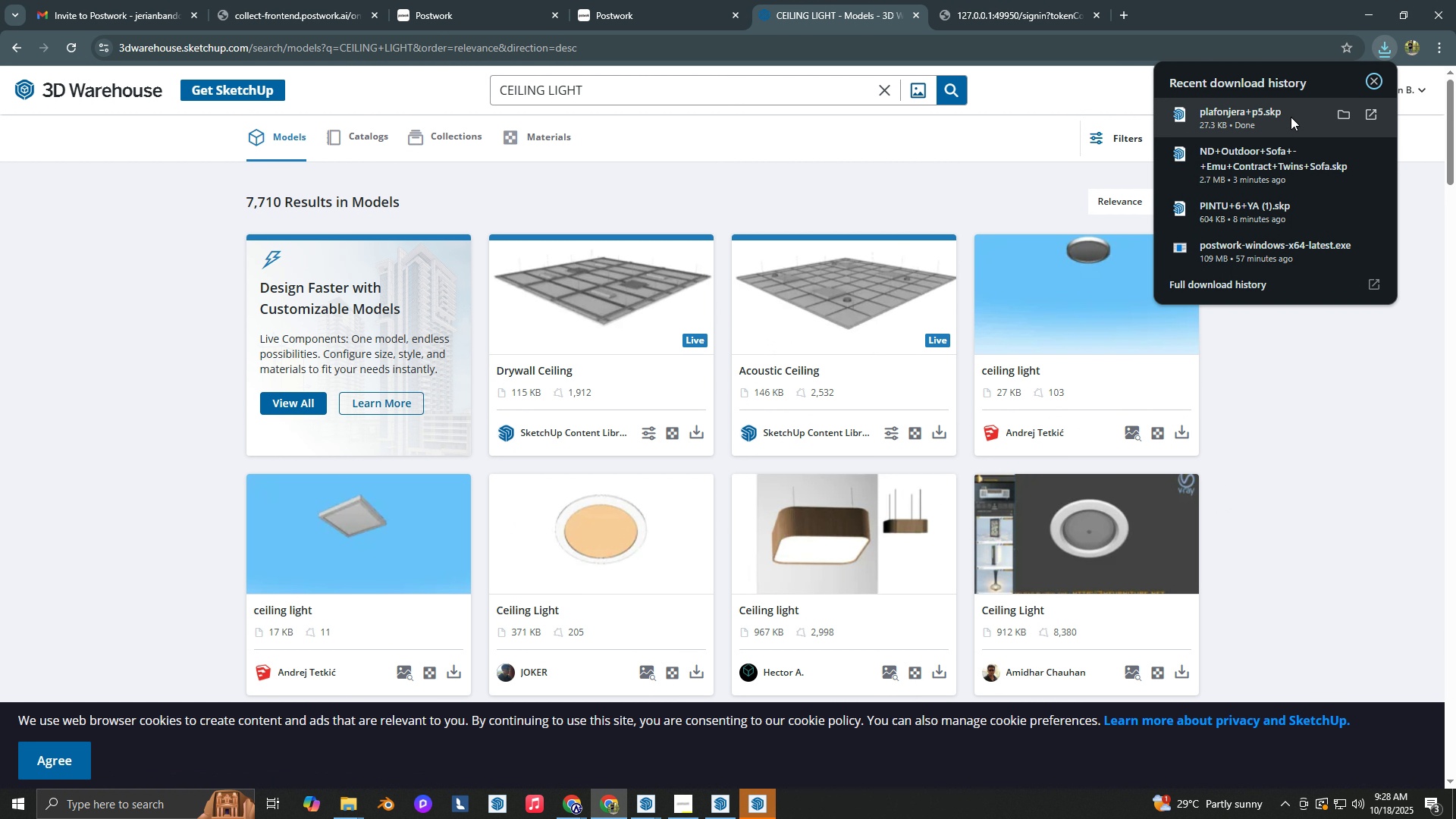 
left_click([1291, 117])
 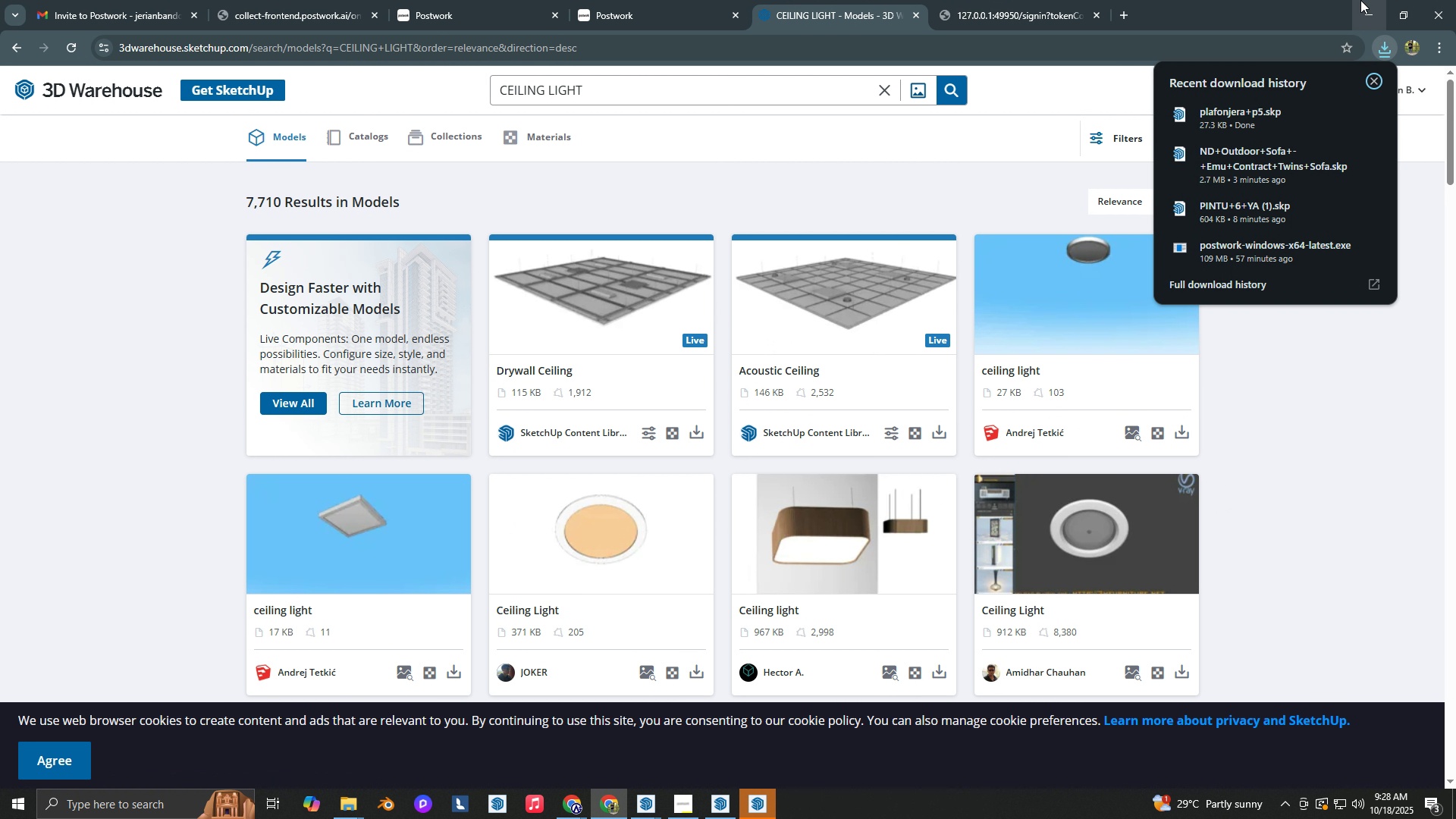 
left_click([1360, 0])